 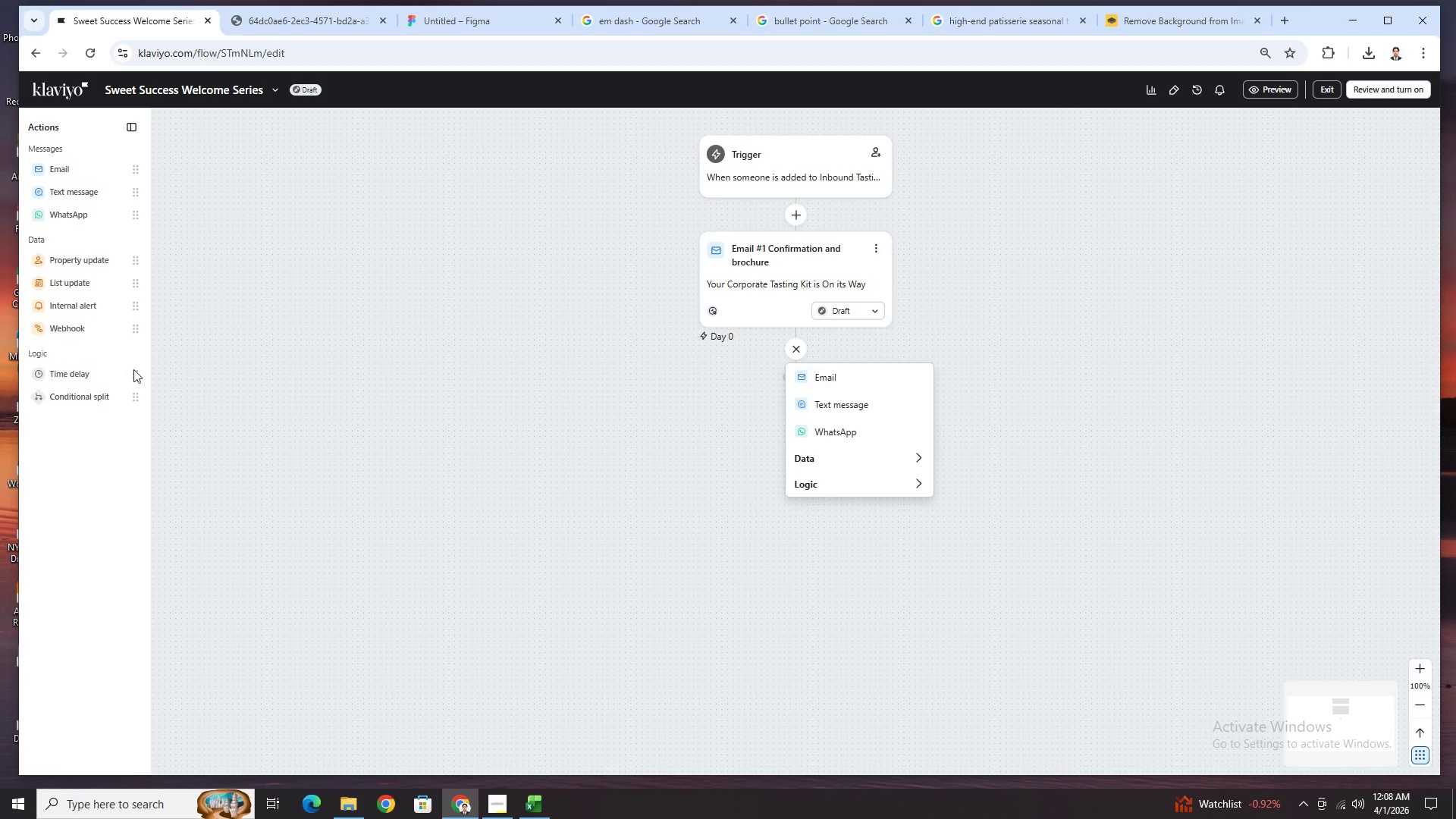 
left_click_drag(start_coordinate=[62, 379], to_coordinate=[743, 350])
 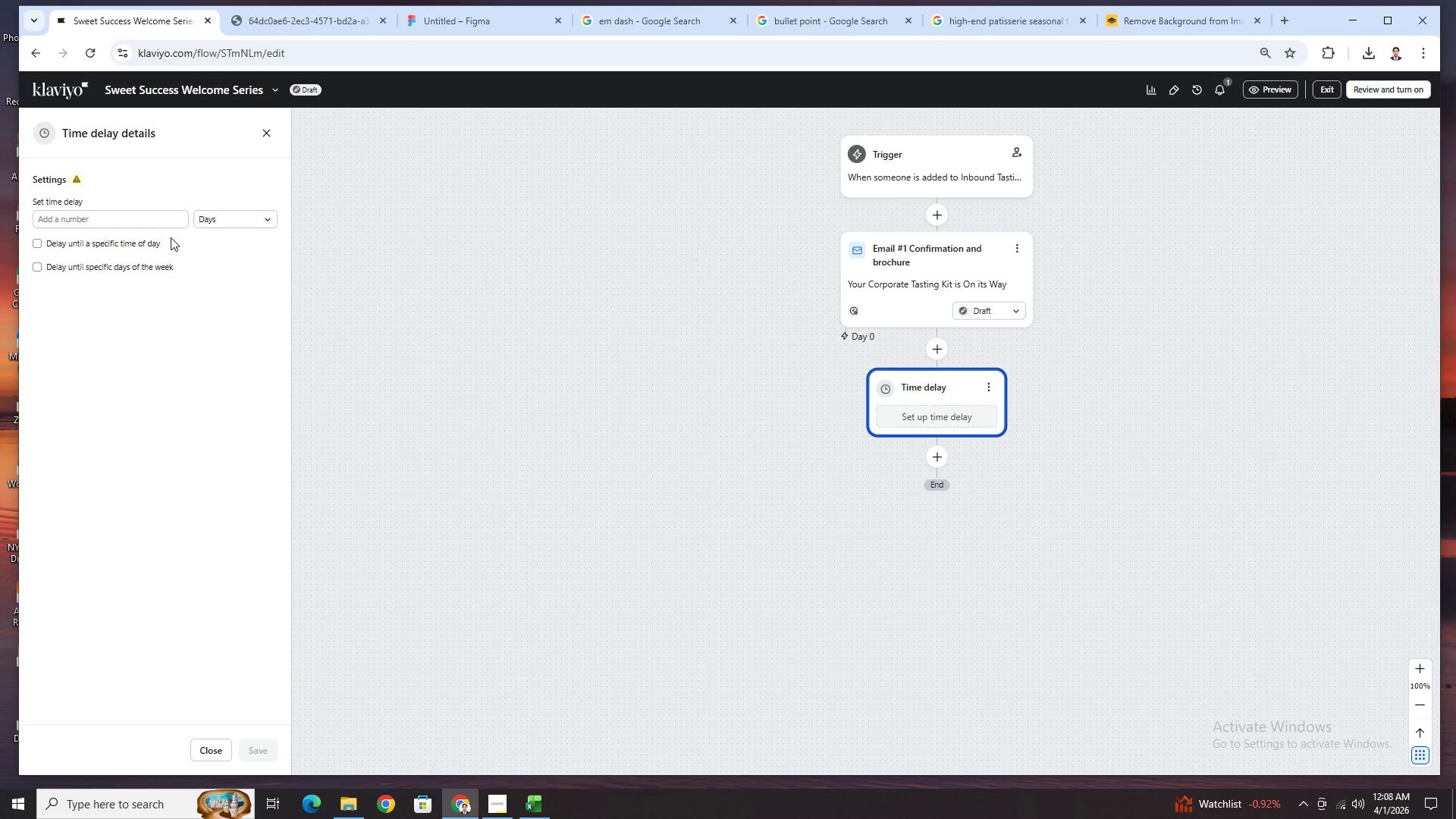 
left_click([158, 217])
 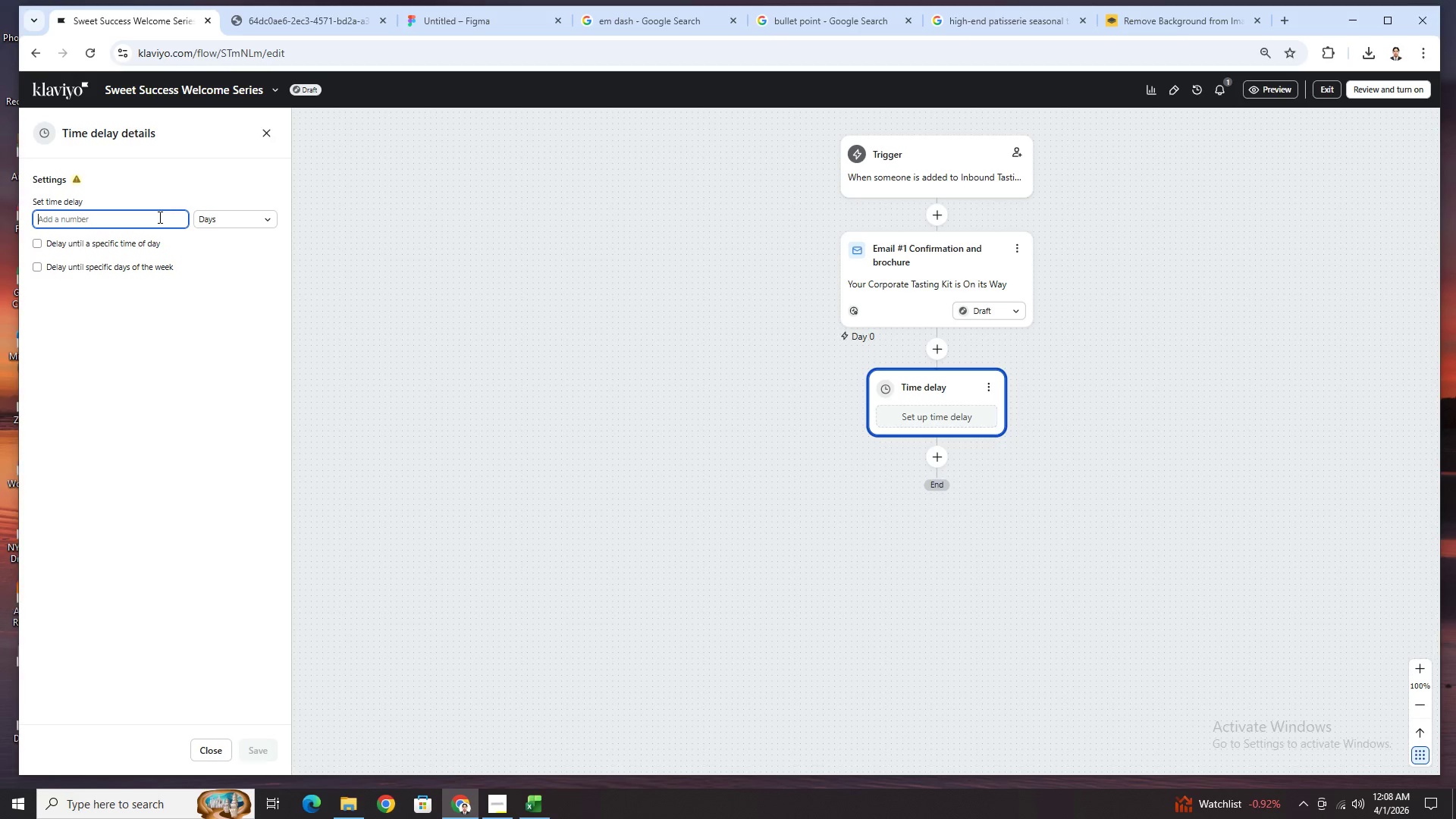 
key(3)
 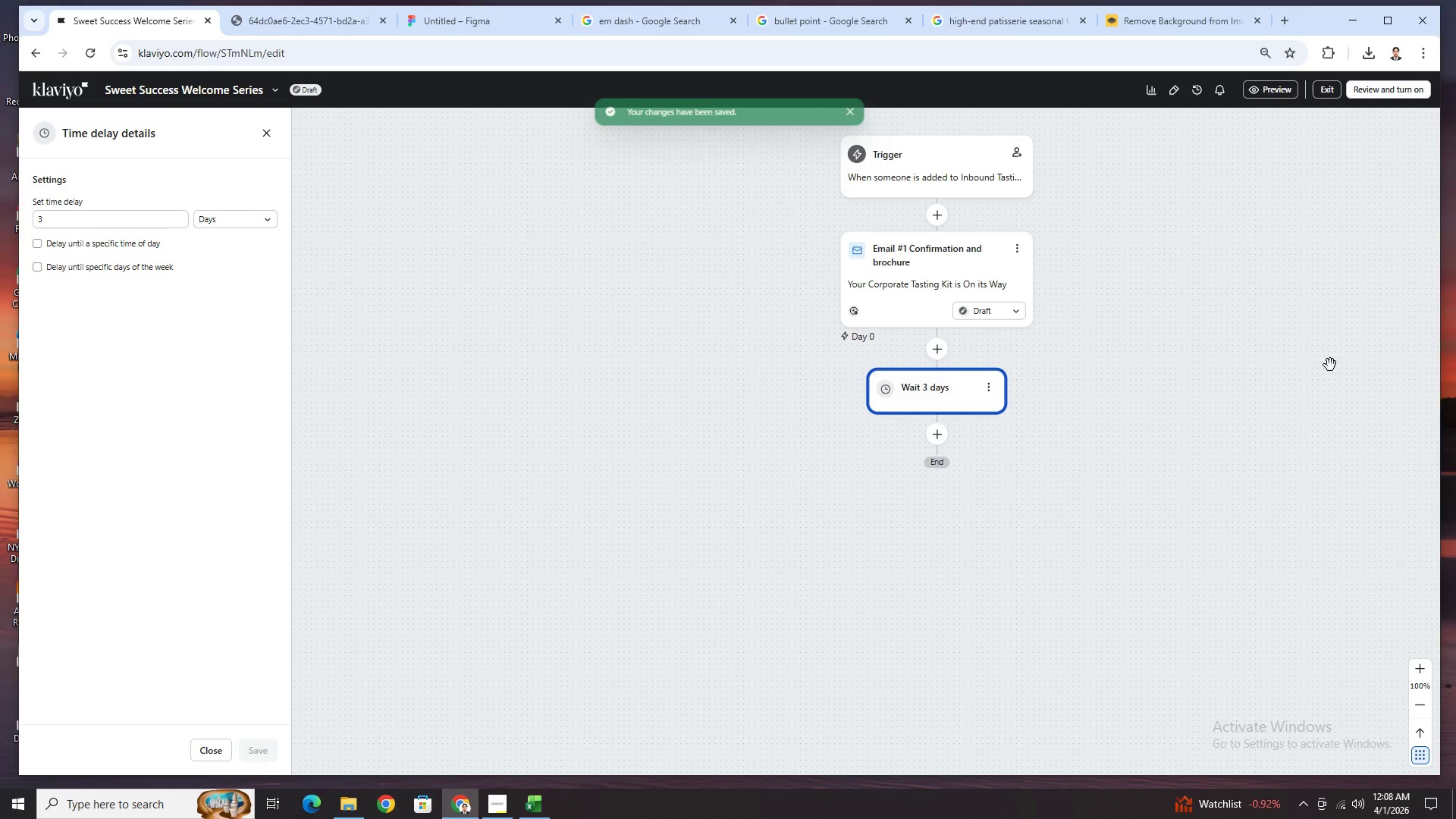 
left_click([1198, 426])
 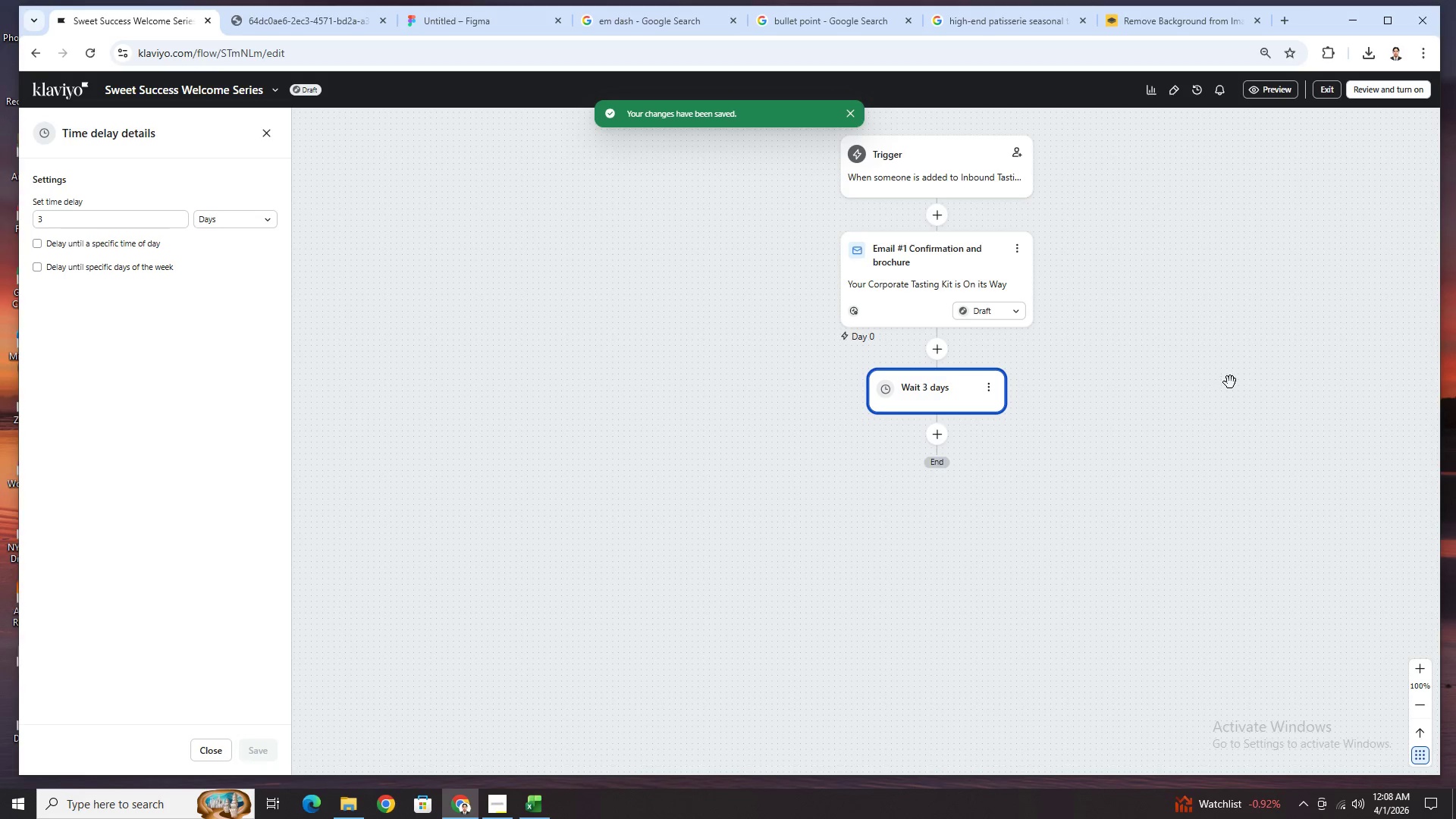 
left_click_drag(start_coordinate=[1230, 378], to_coordinate=[1189, 382])
 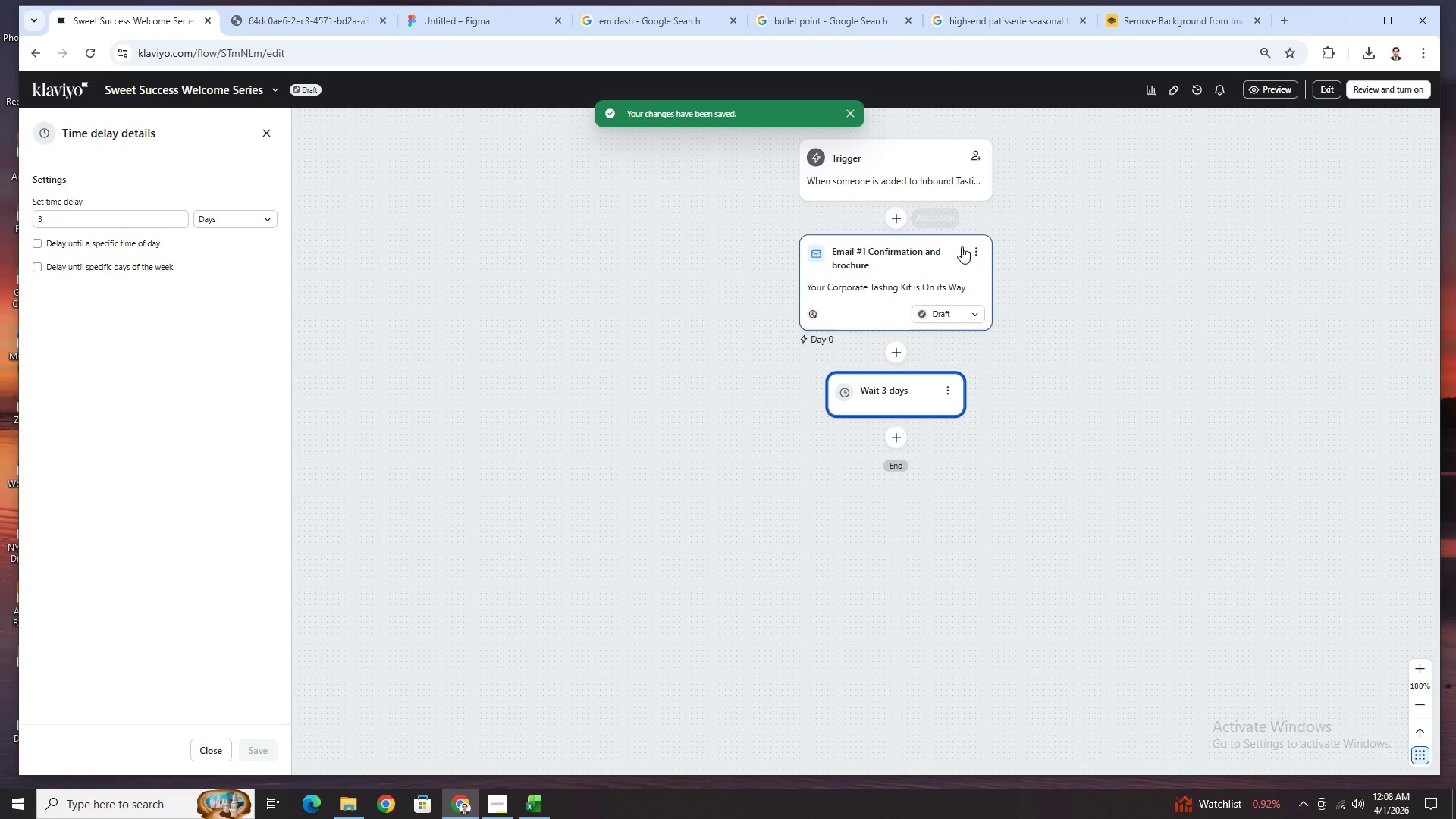 
left_click([976, 250])
 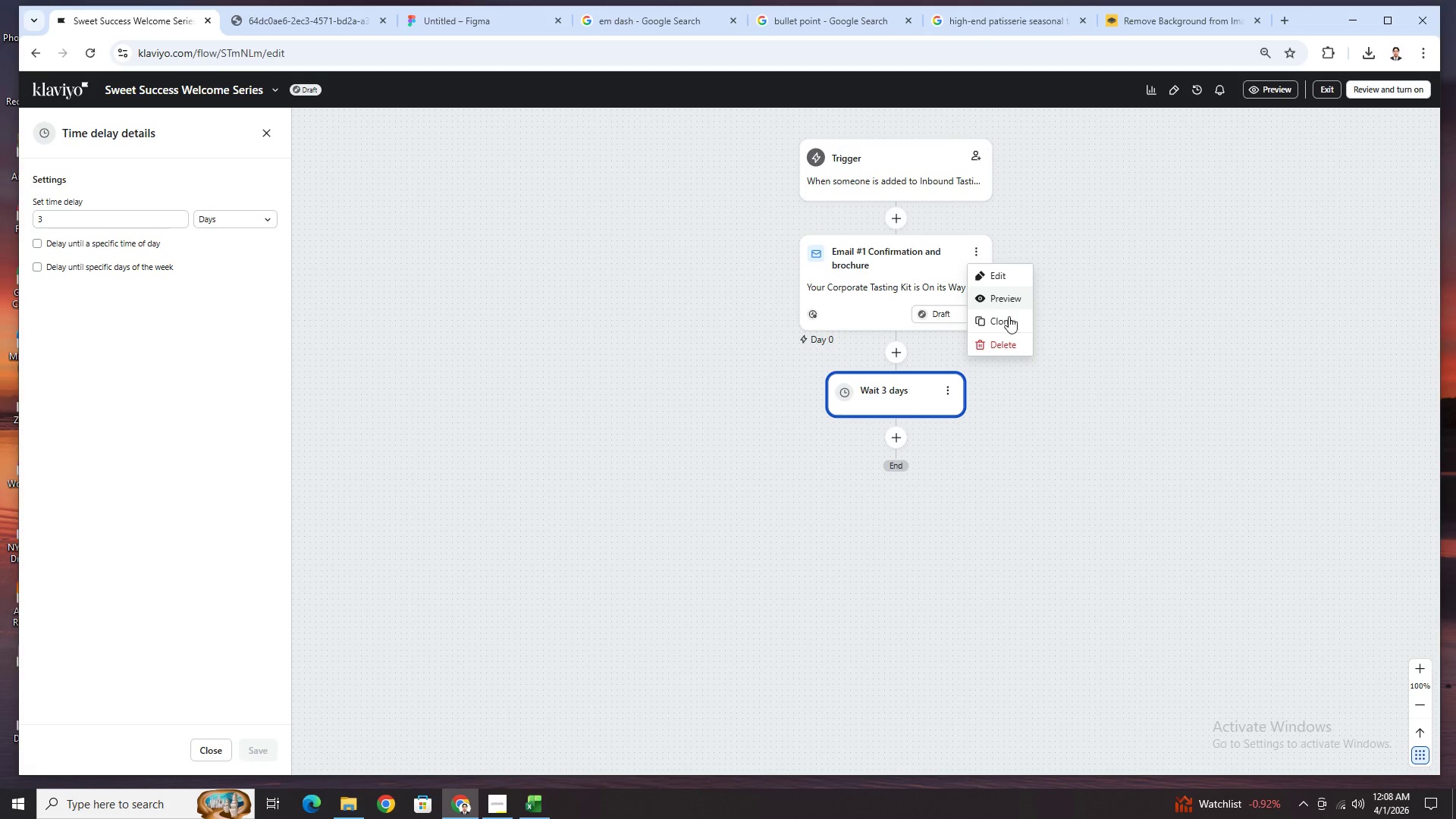 
left_click([1009, 322])
 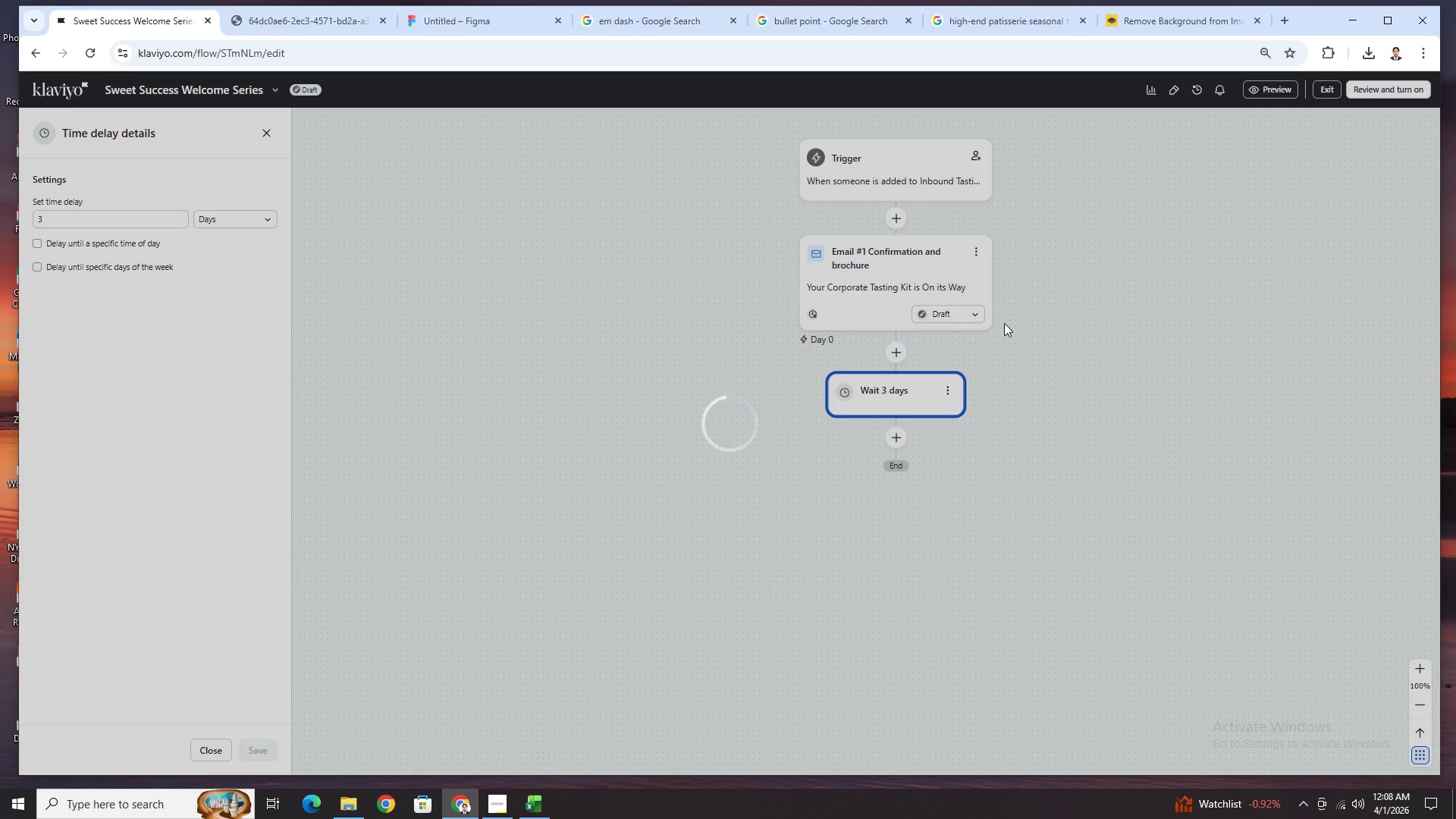 
left_click_drag(start_coordinate=[948, 399], to_coordinate=[914, 566])
 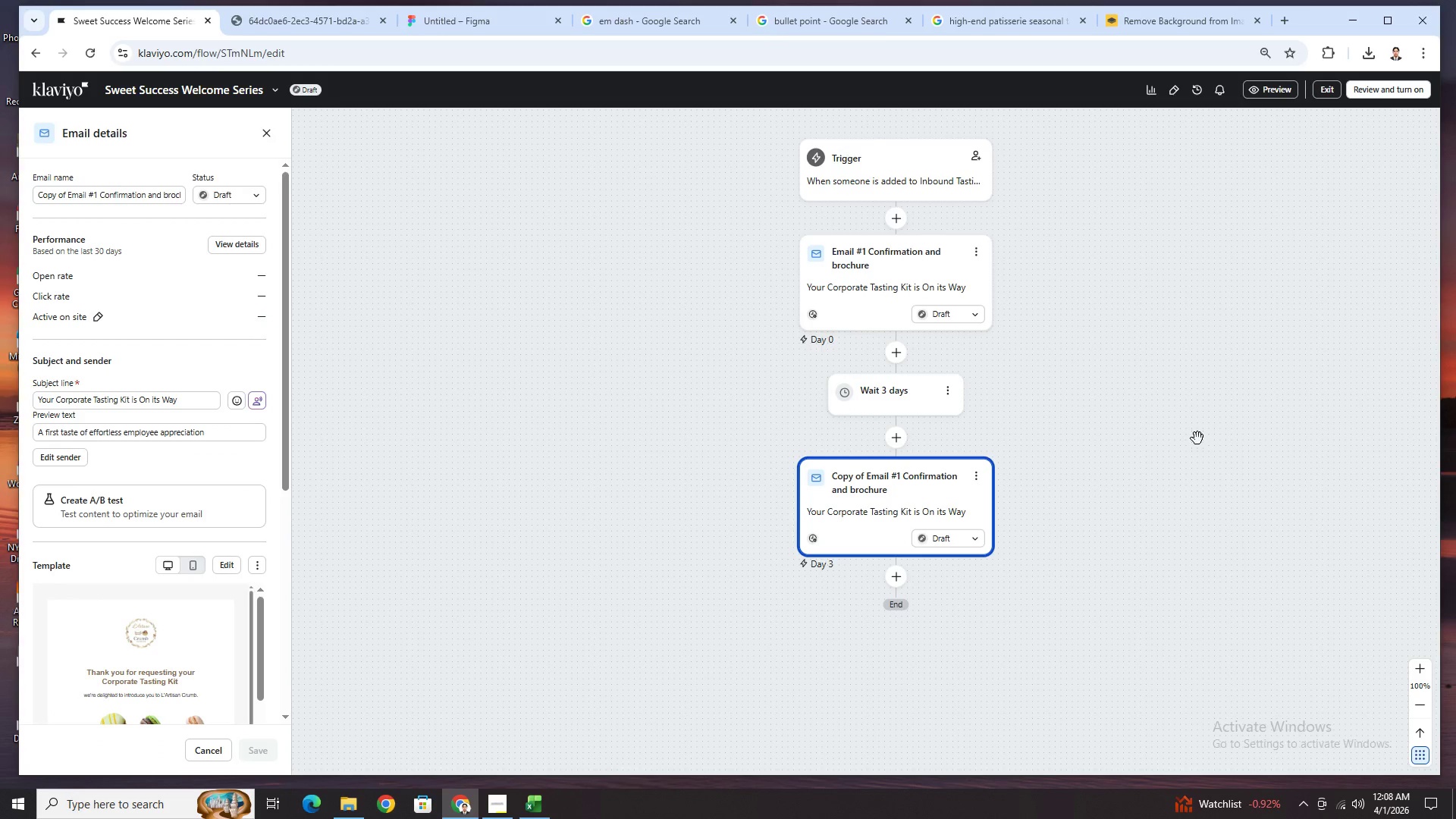 
left_click_drag(start_coordinate=[1192, 431], to_coordinate=[1043, 464])
 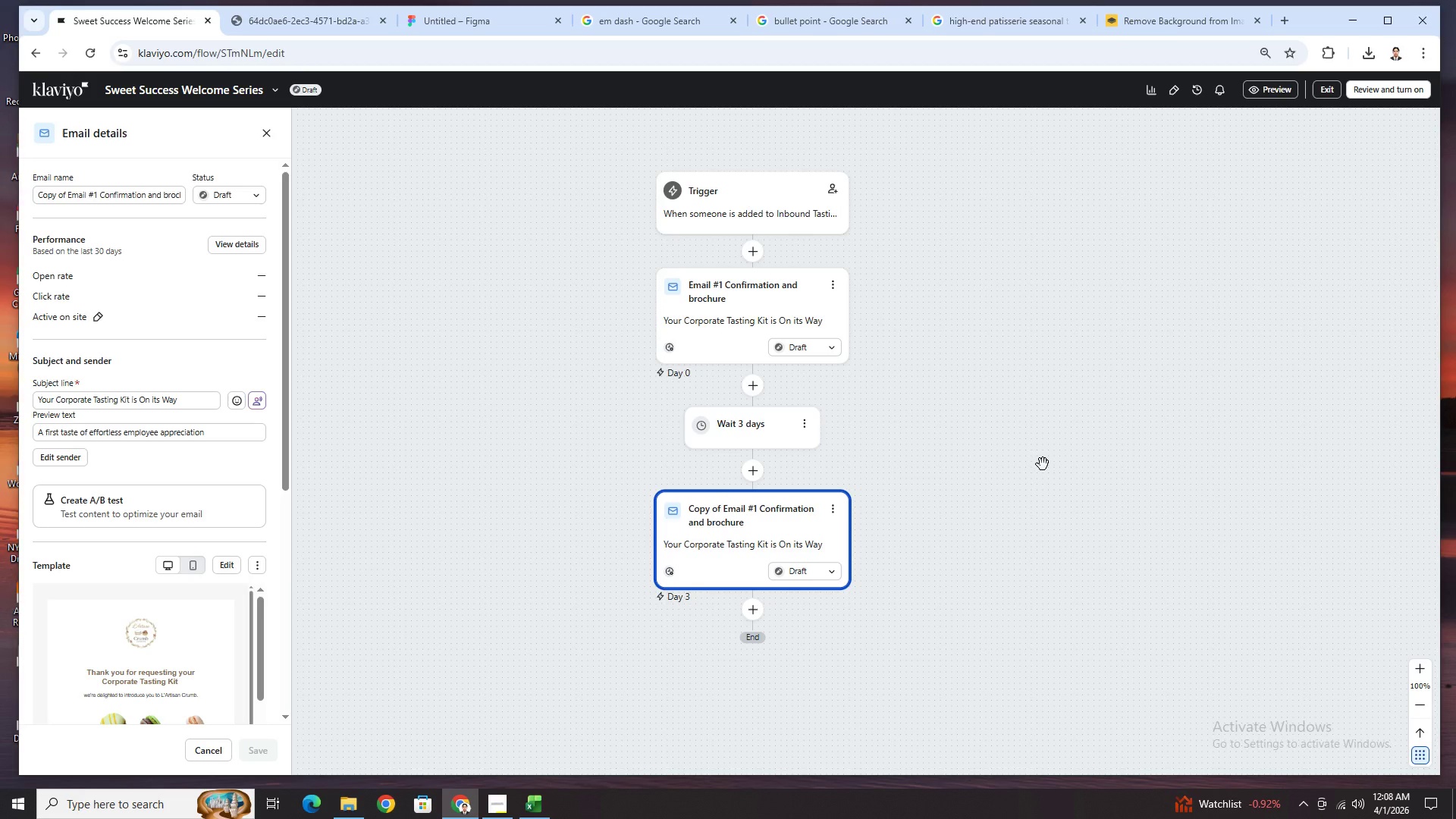 
wait(13.41)
 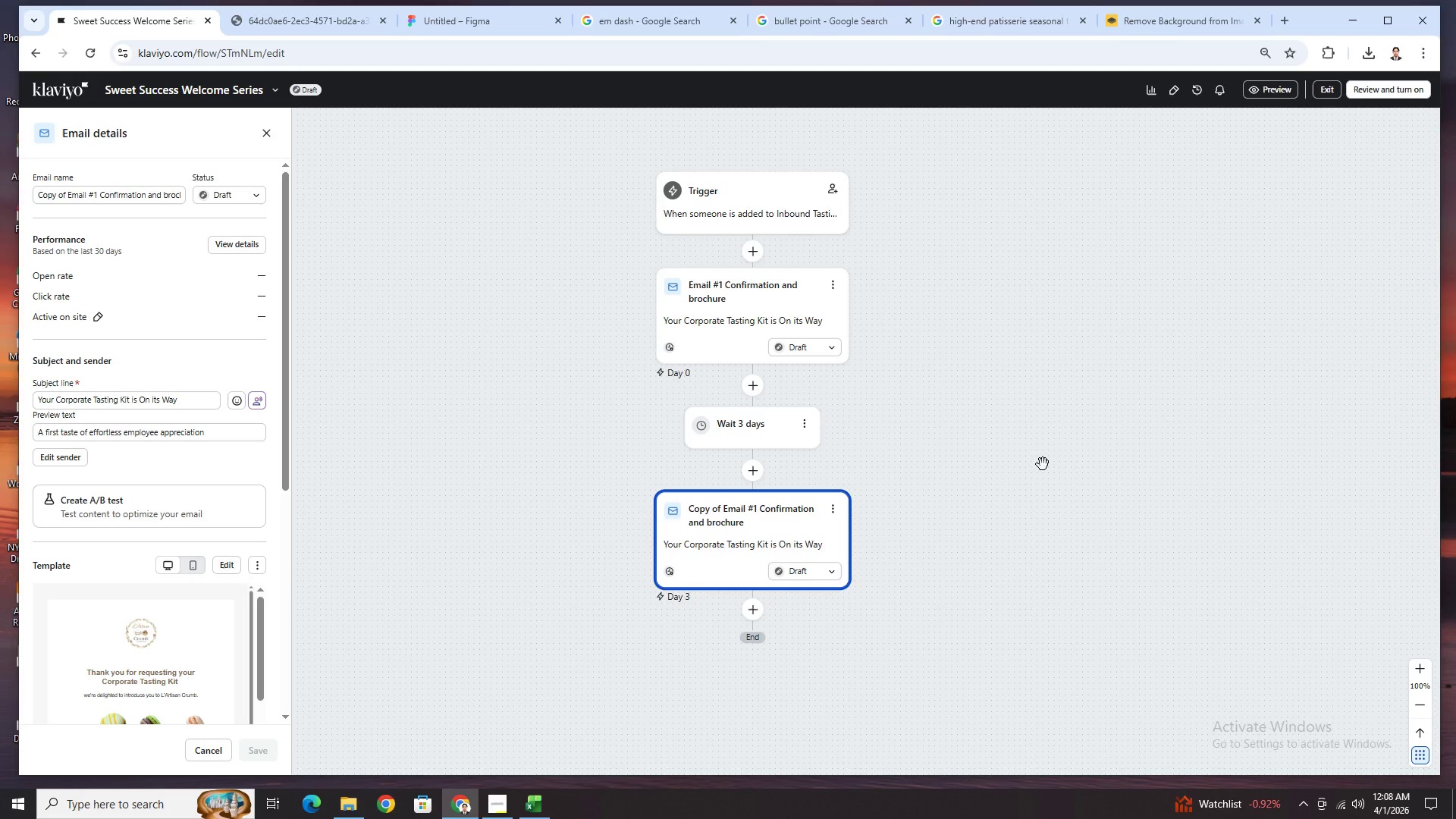 
left_click_drag(start_coordinate=[68, 195], to_coordinate=[19, 191])
 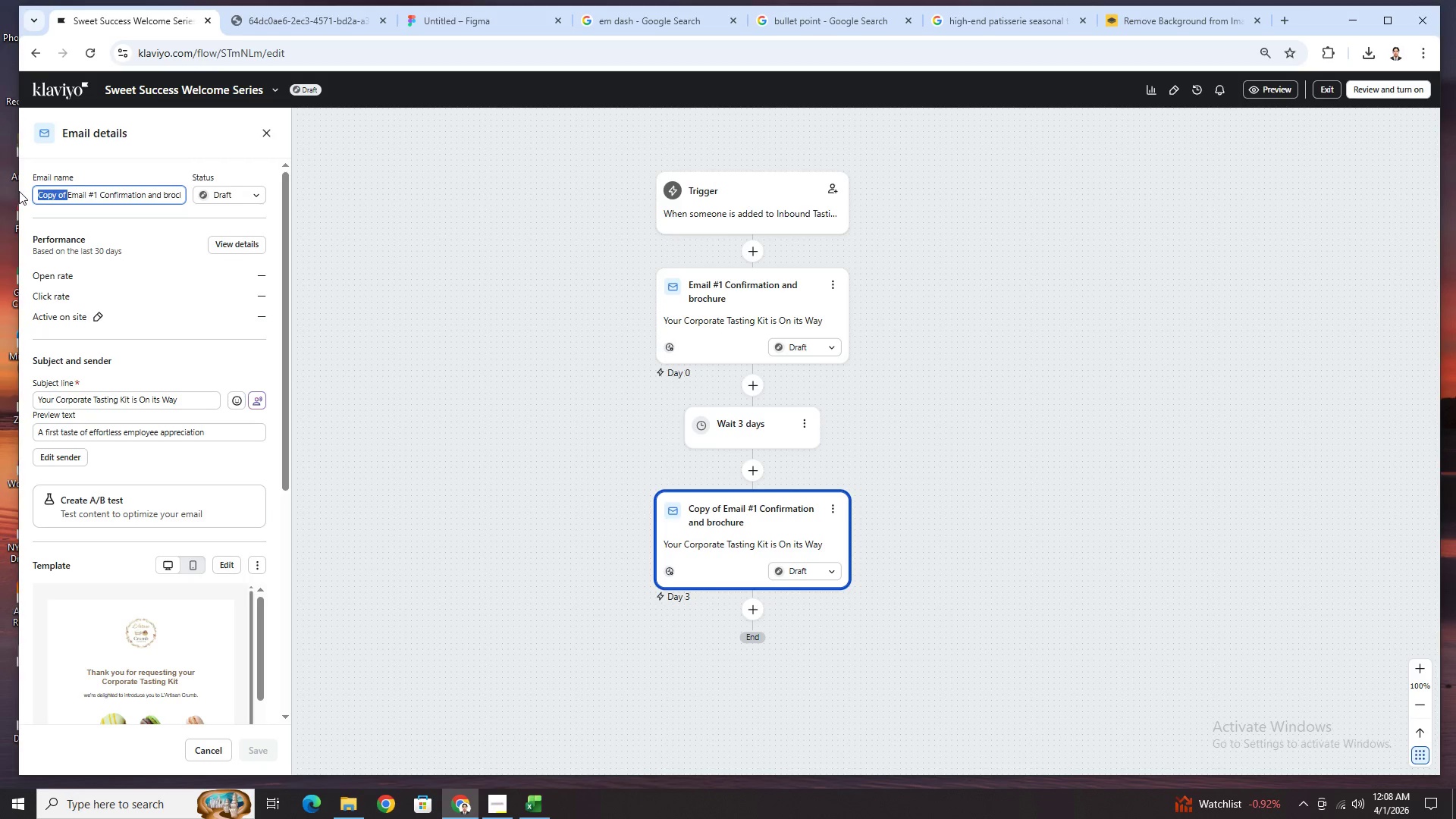 
key(Backspace)
 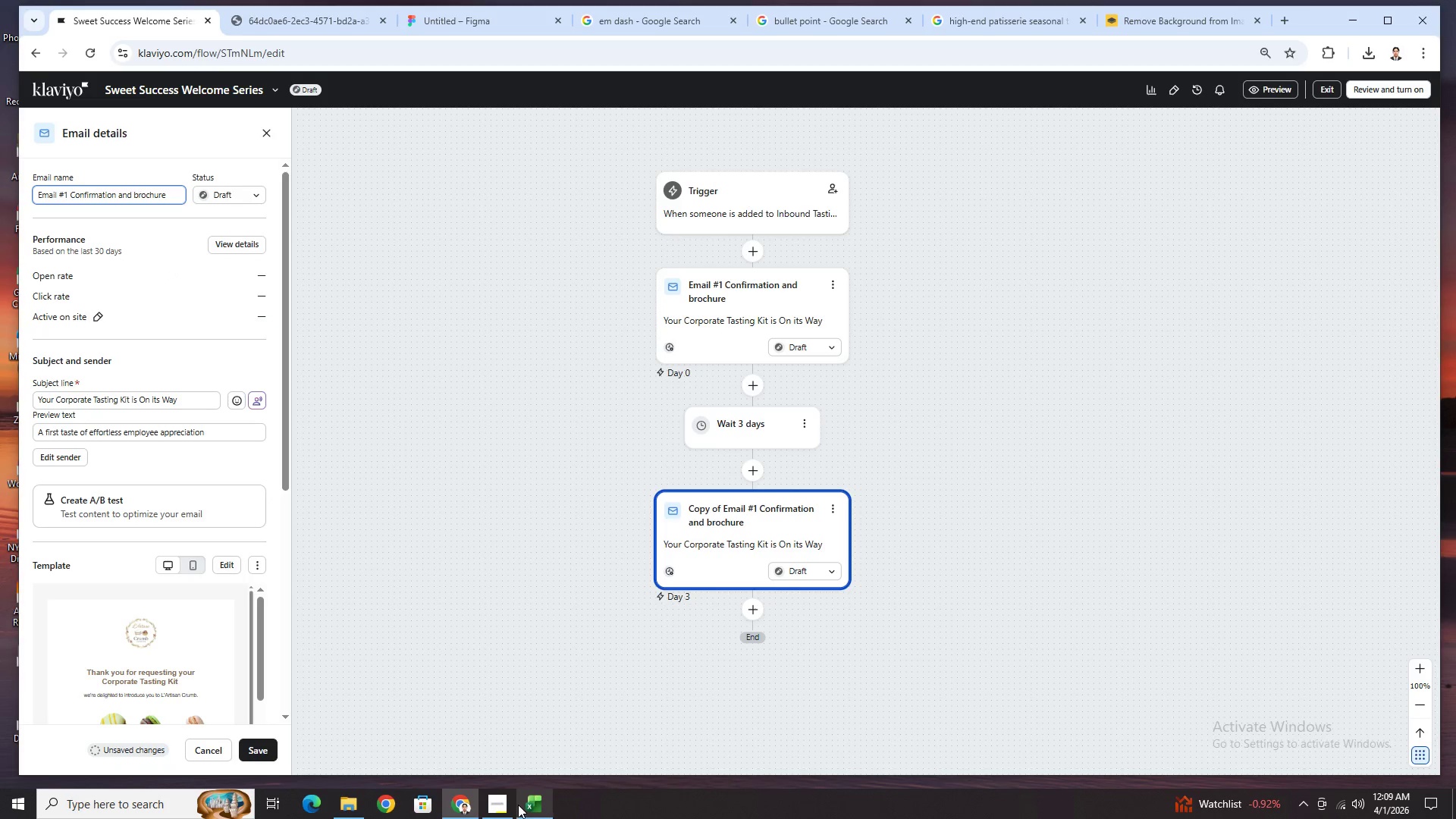 
wait(6.58)
 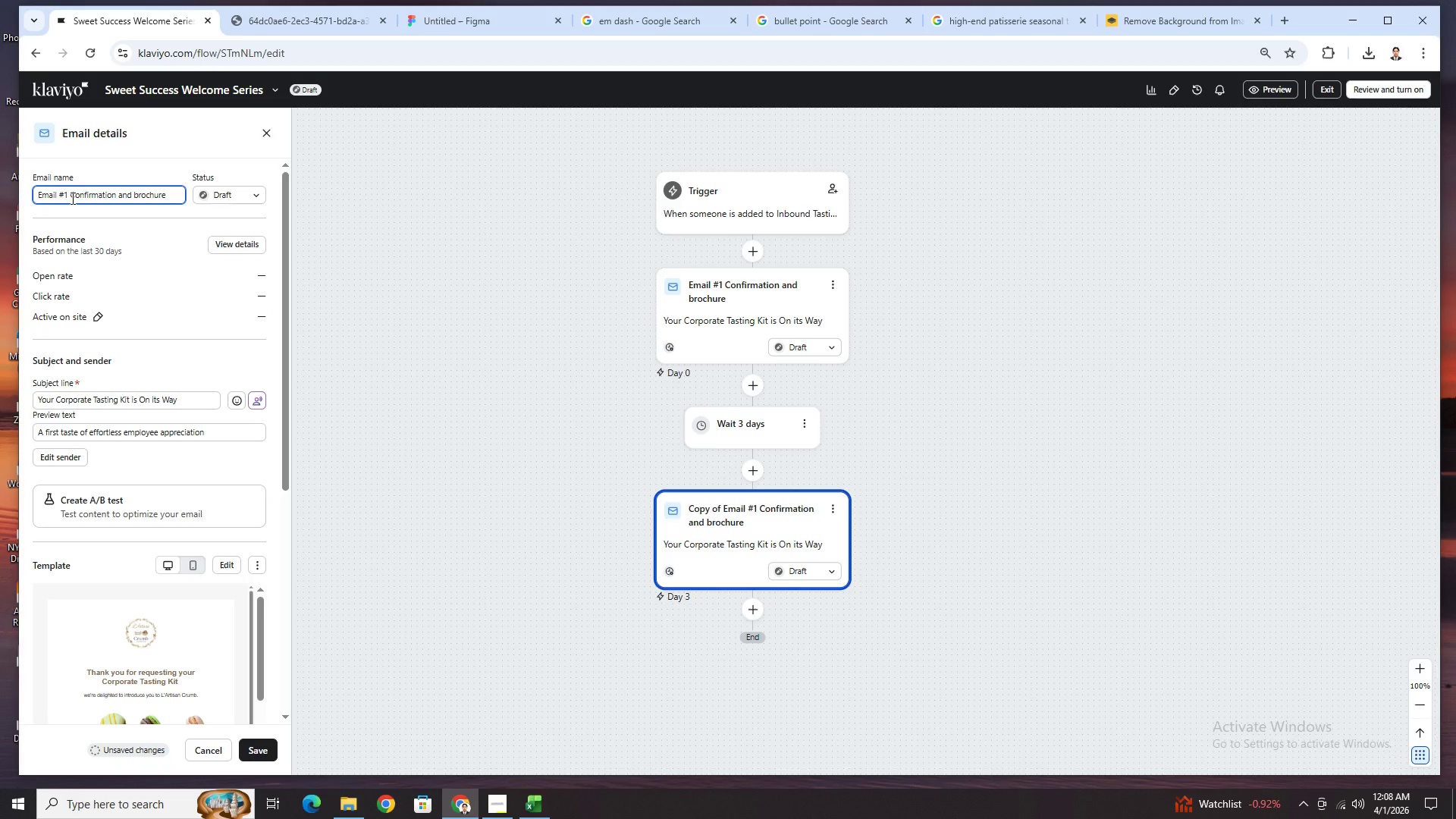 
left_click([507, 805])